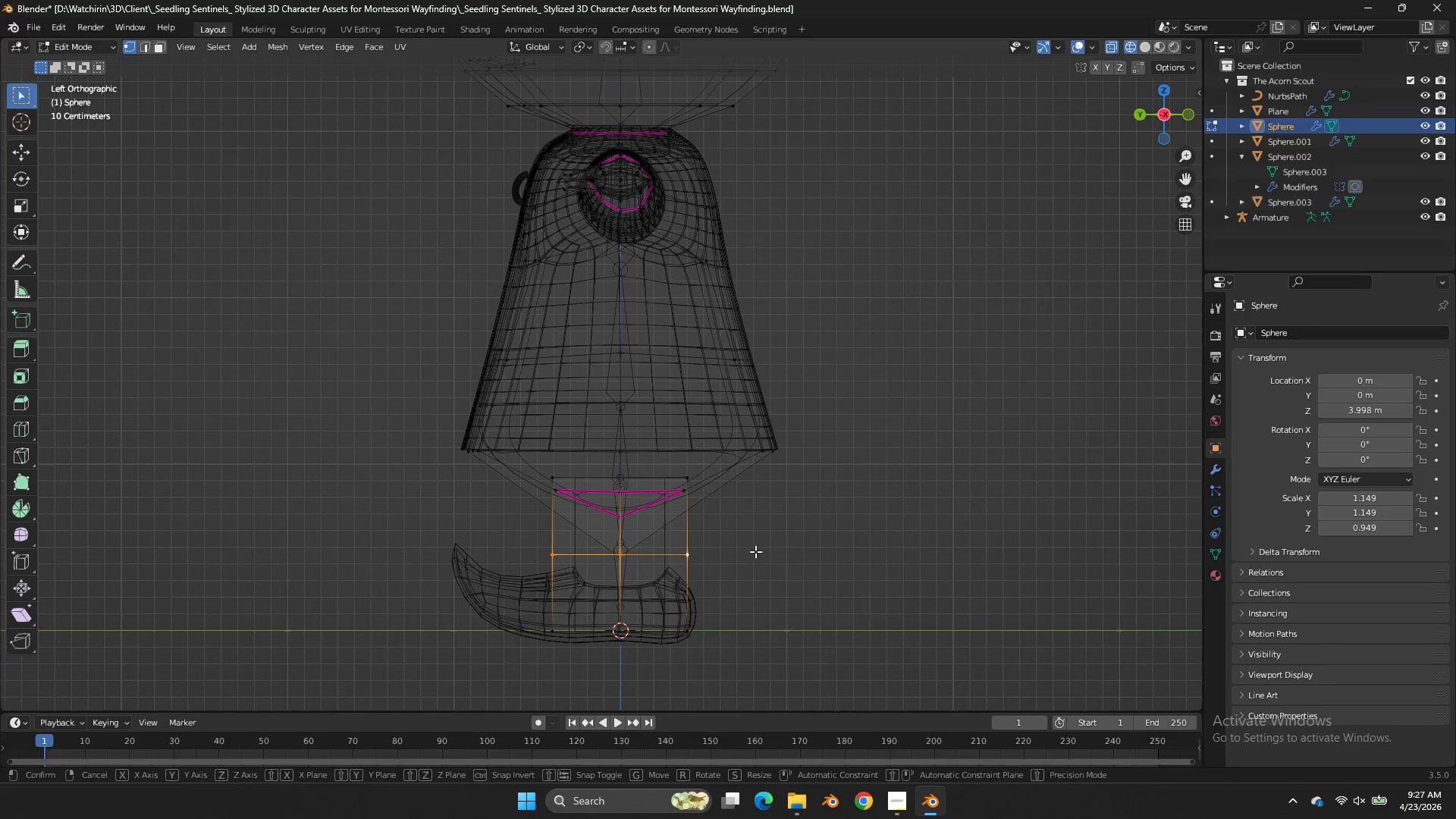 
double_click([673, 555])
 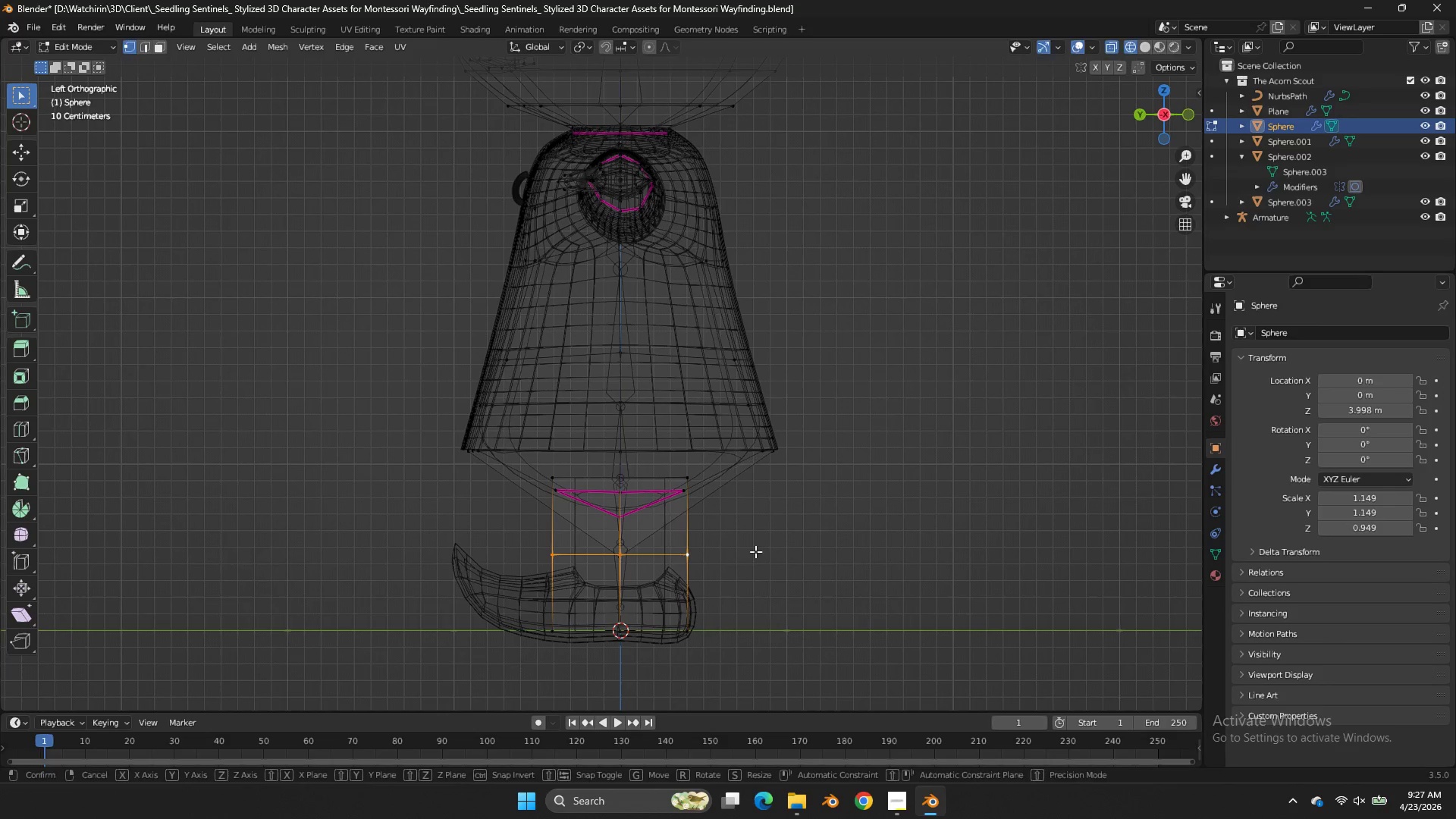 
type(gz)
 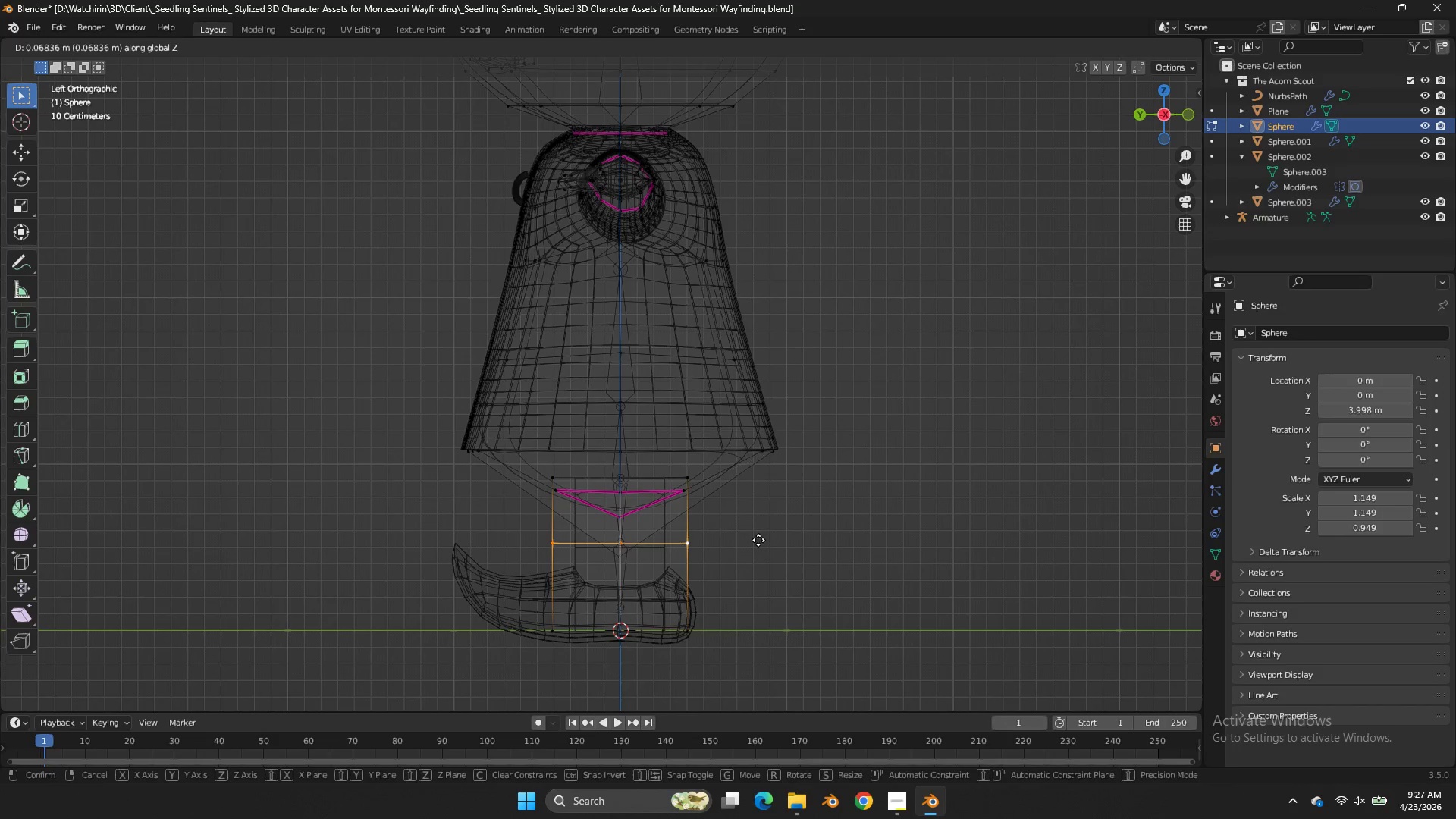 
double_click([758, 539])
 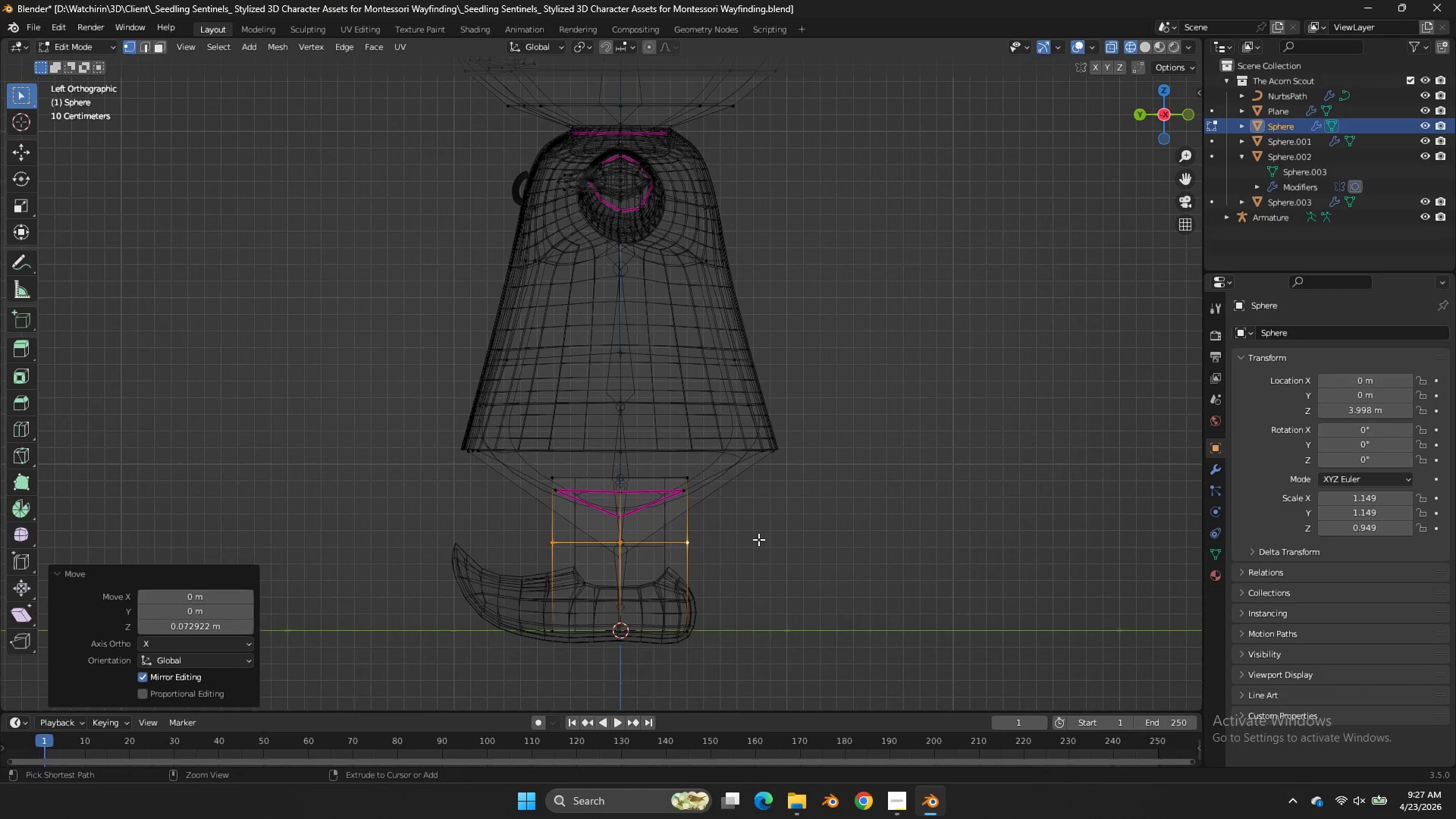 
key(Control+S)
 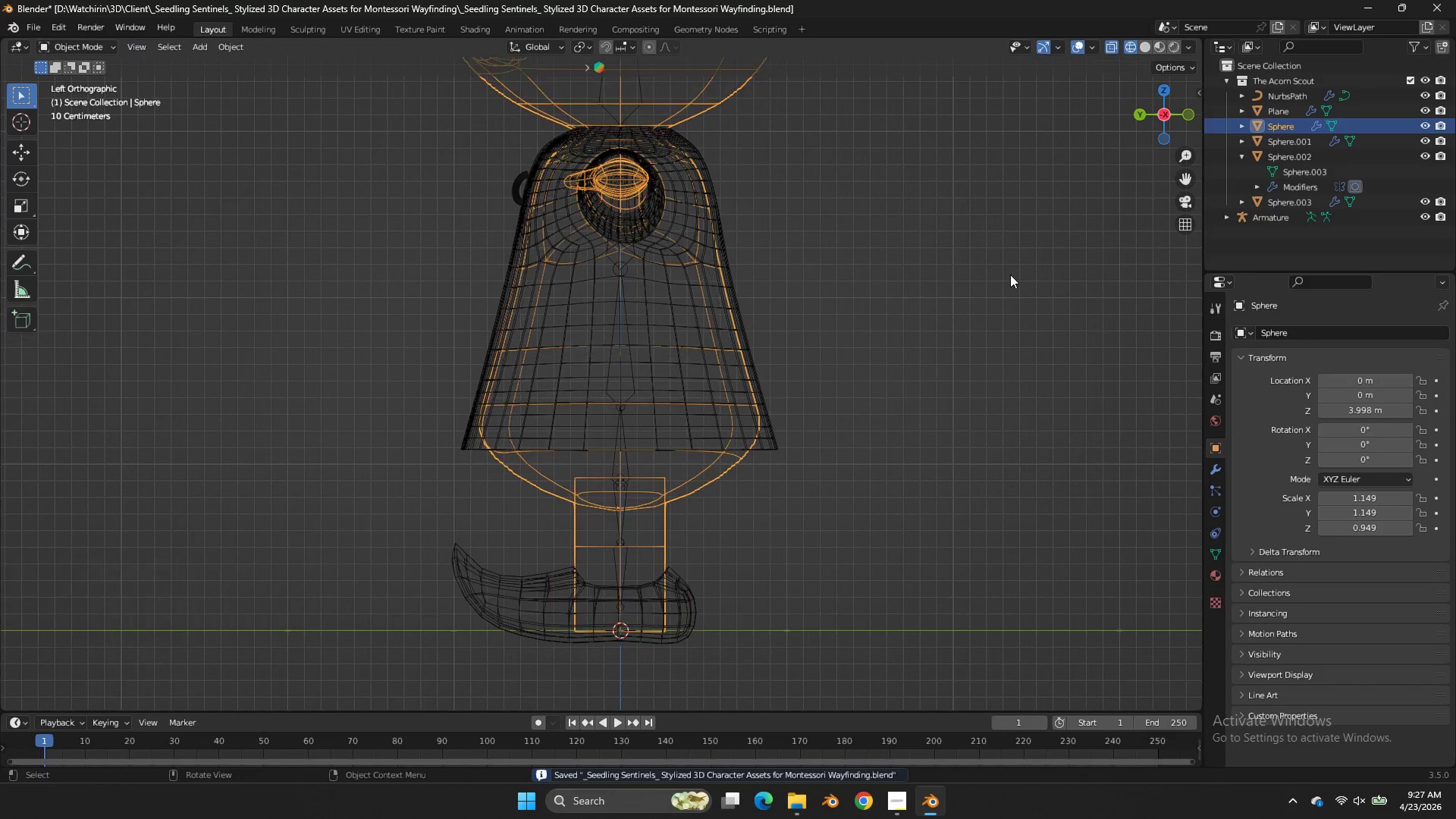 
key(Tab)
key(Tab)
type(gz)
 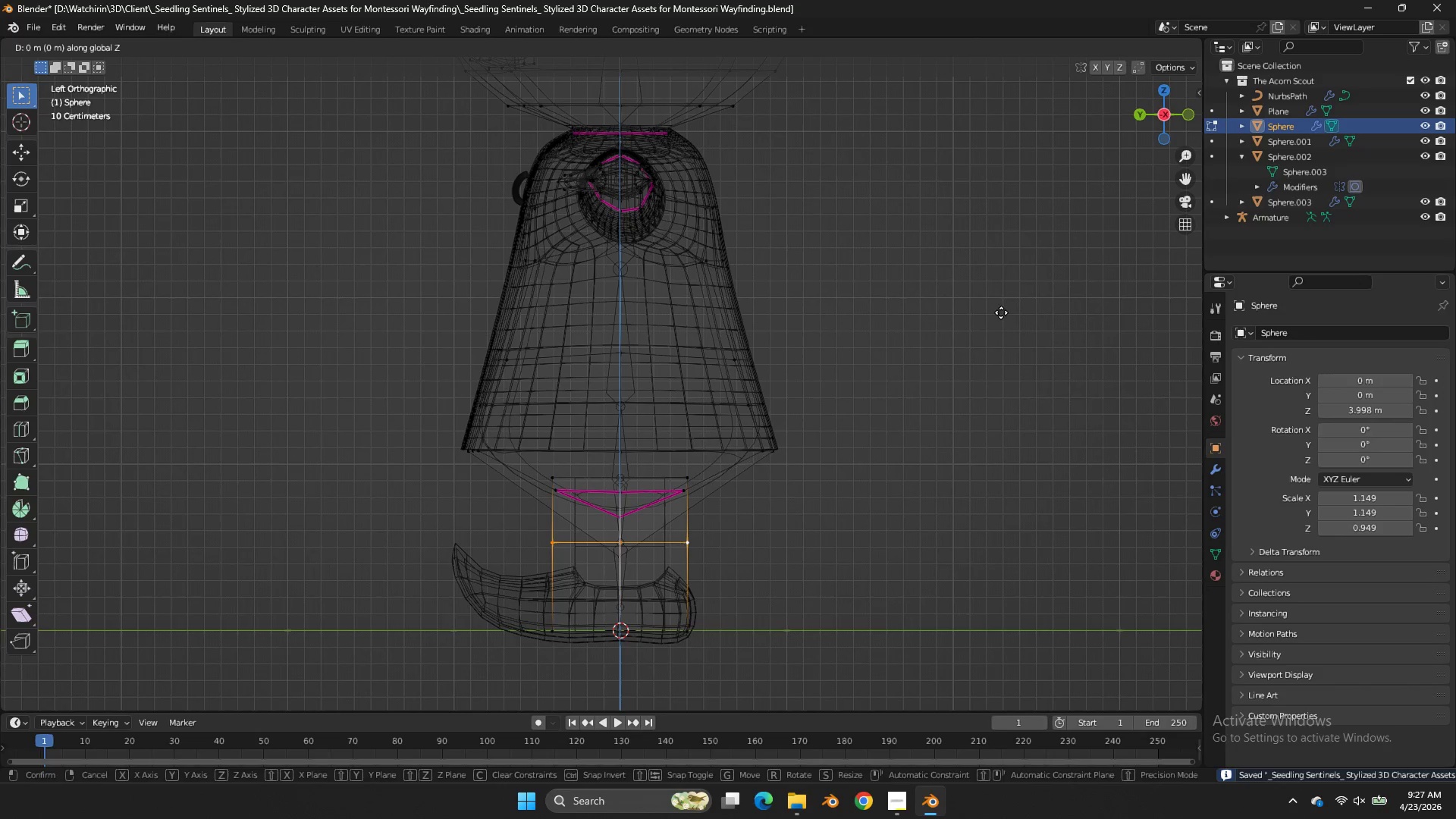 
hold_key(key=ShiftLeft, duration=0.73)
left_click([999, 310])
 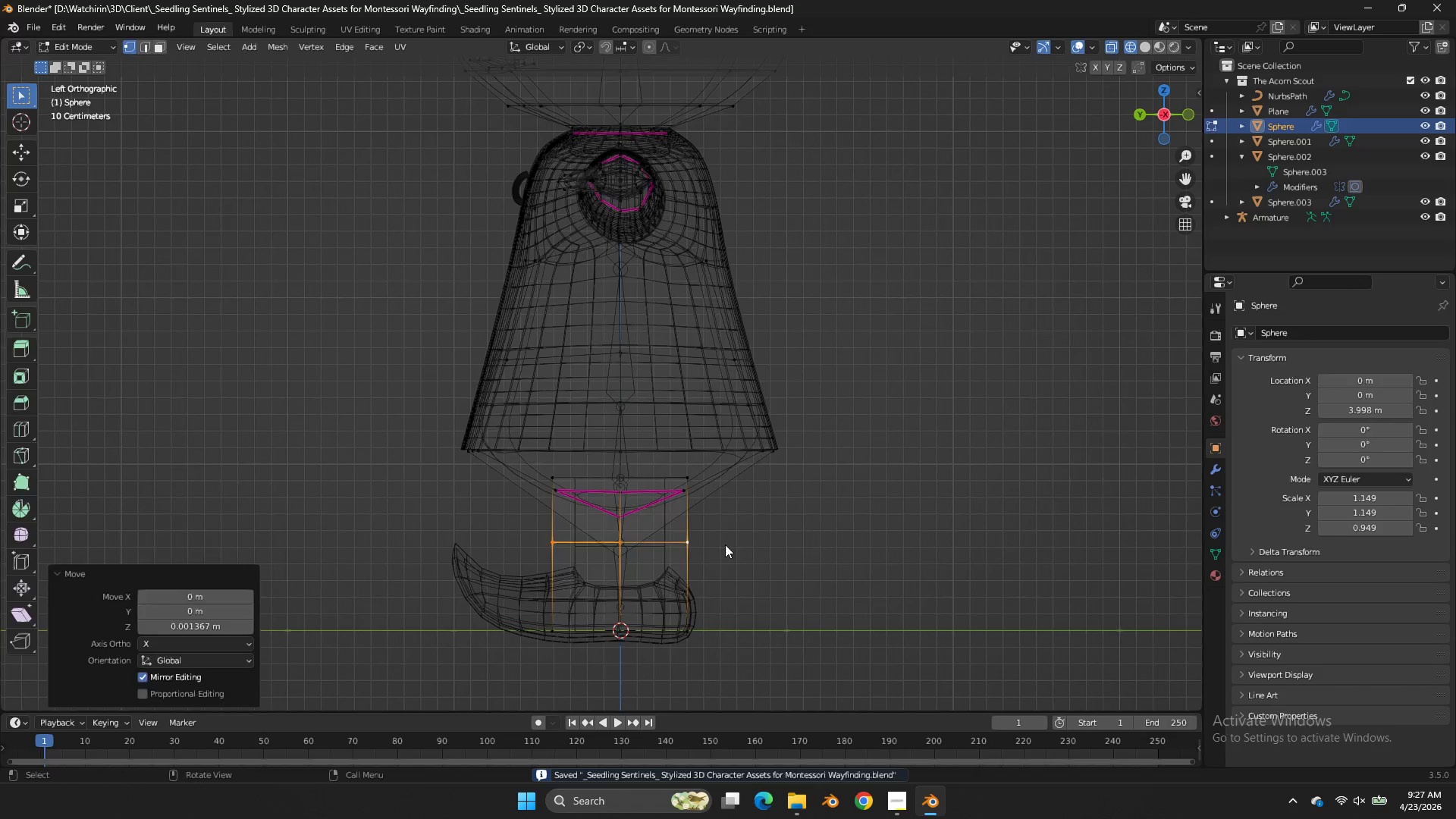 
key(Tab)
 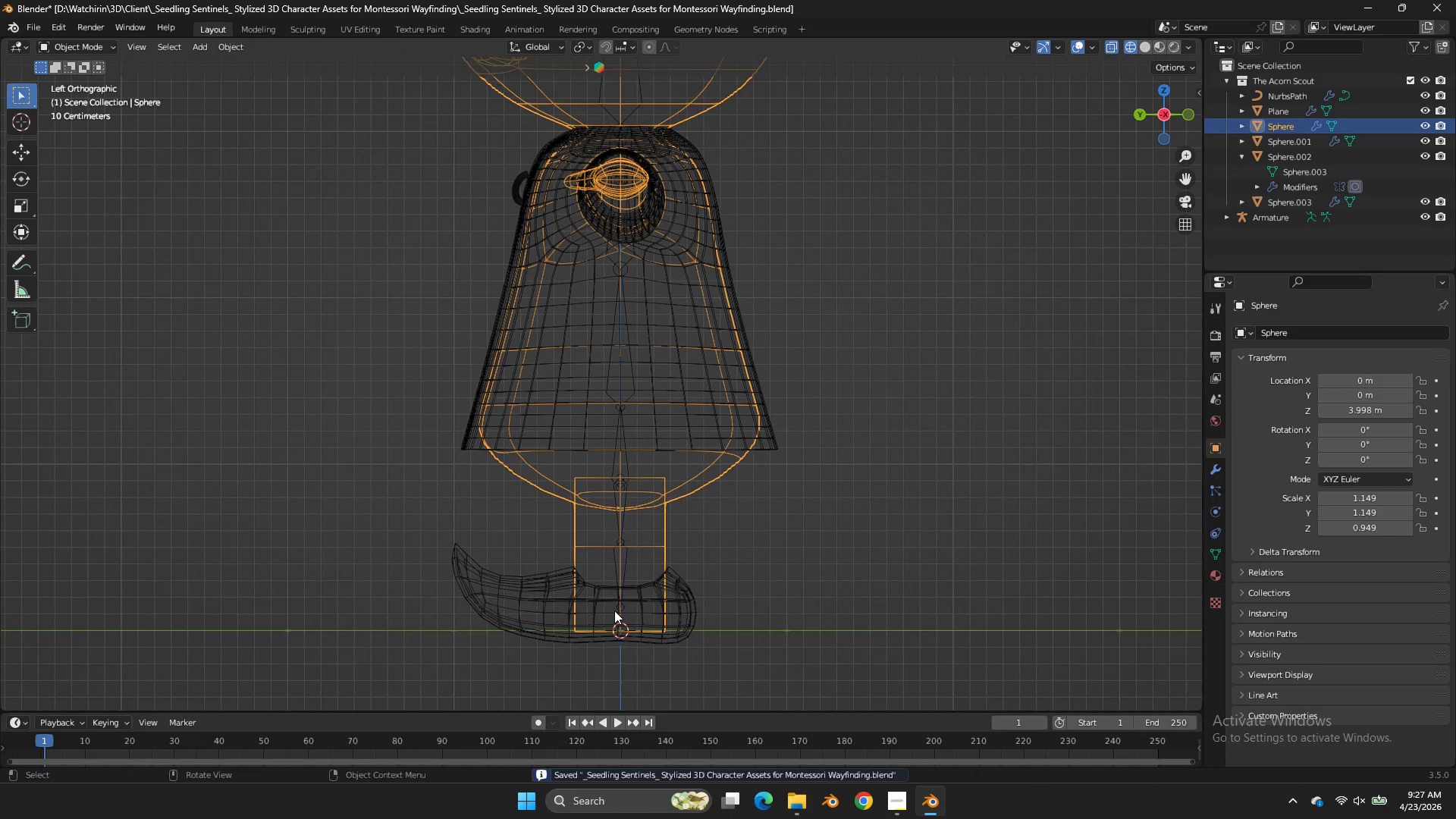 
double_click([614, 610])
 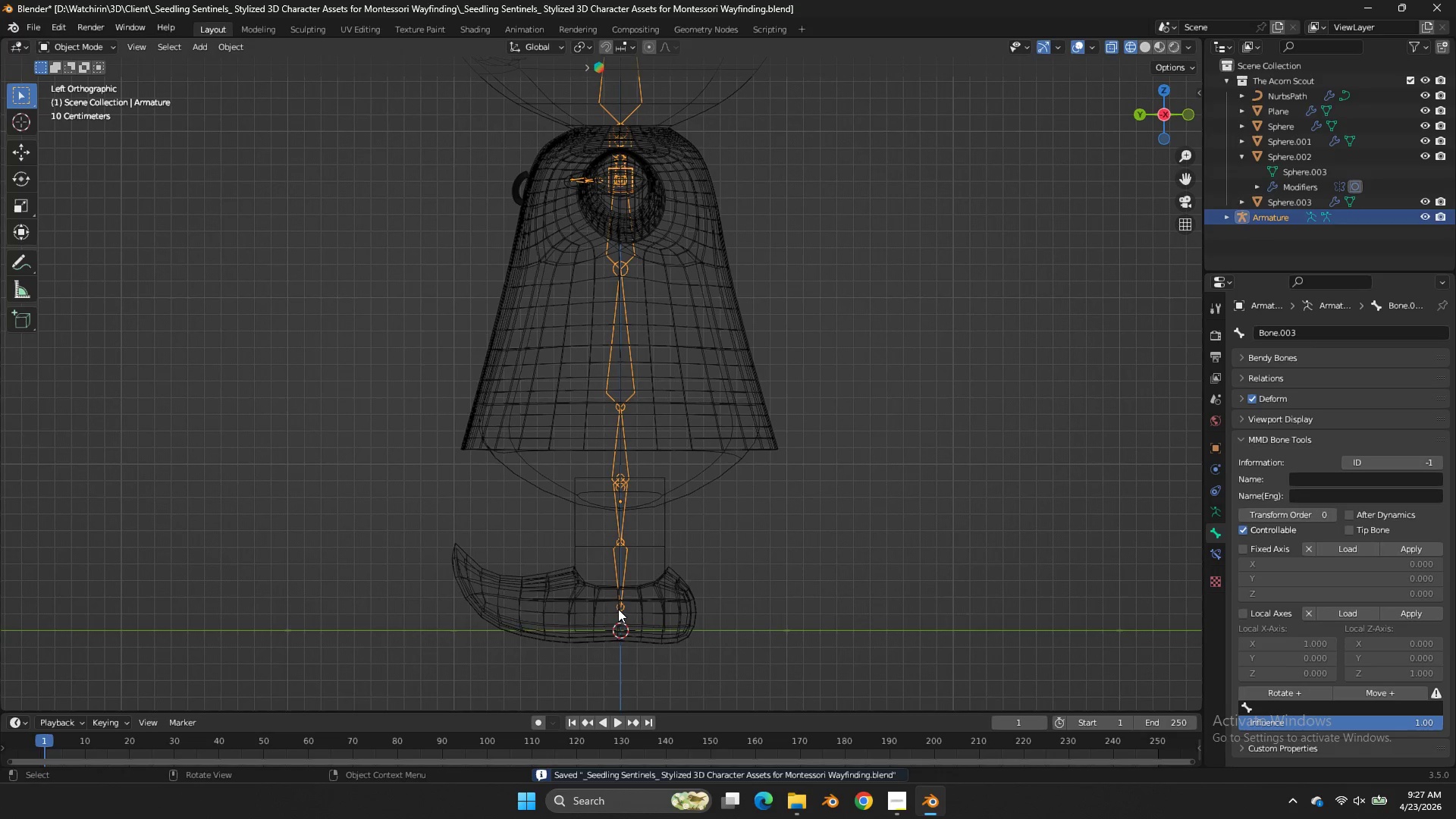 
triple_click([618, 609])
 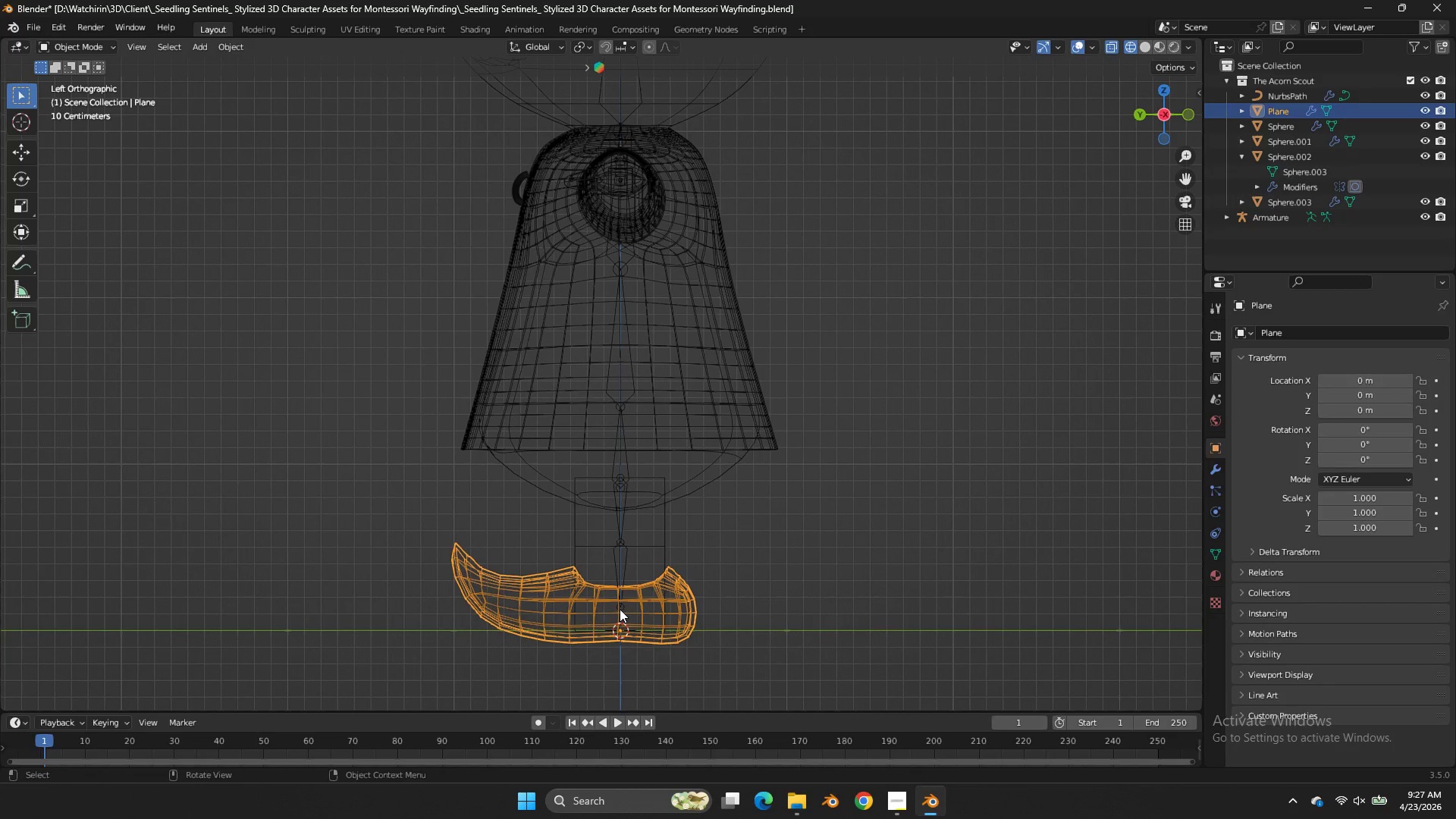 
triple_click([620, 610])
 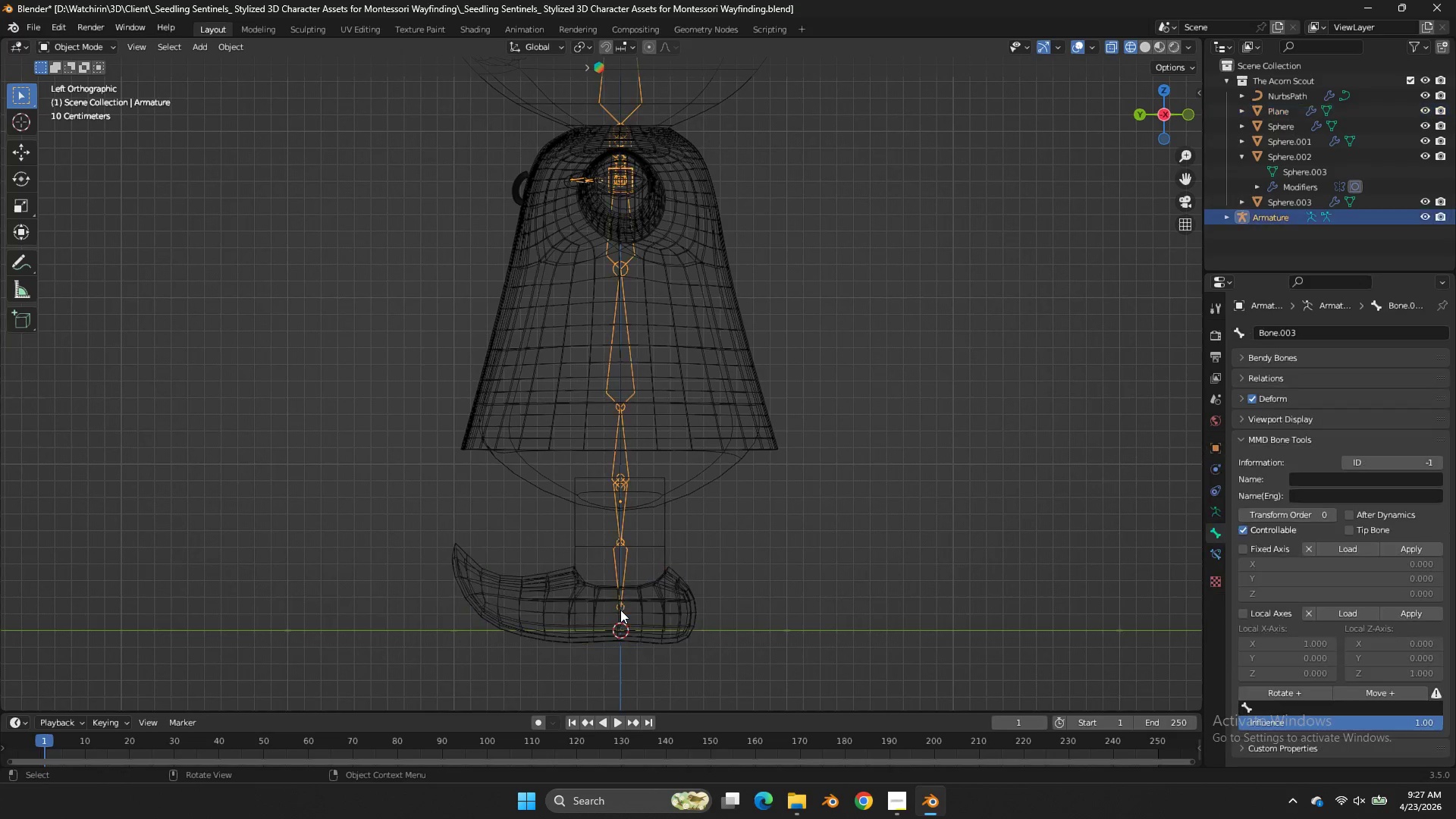 
triple_click([620, 610])
 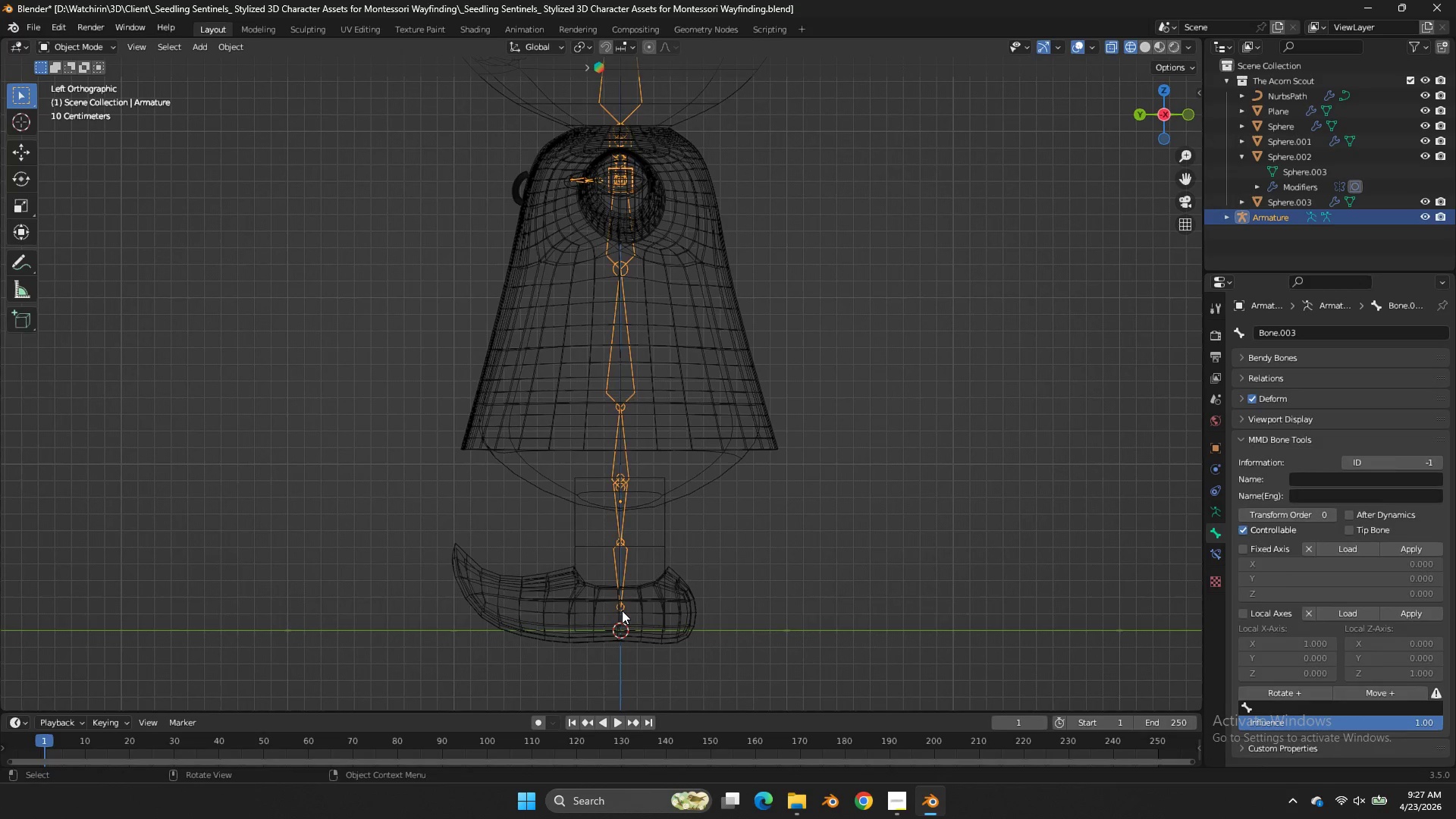 
key(Tab)
 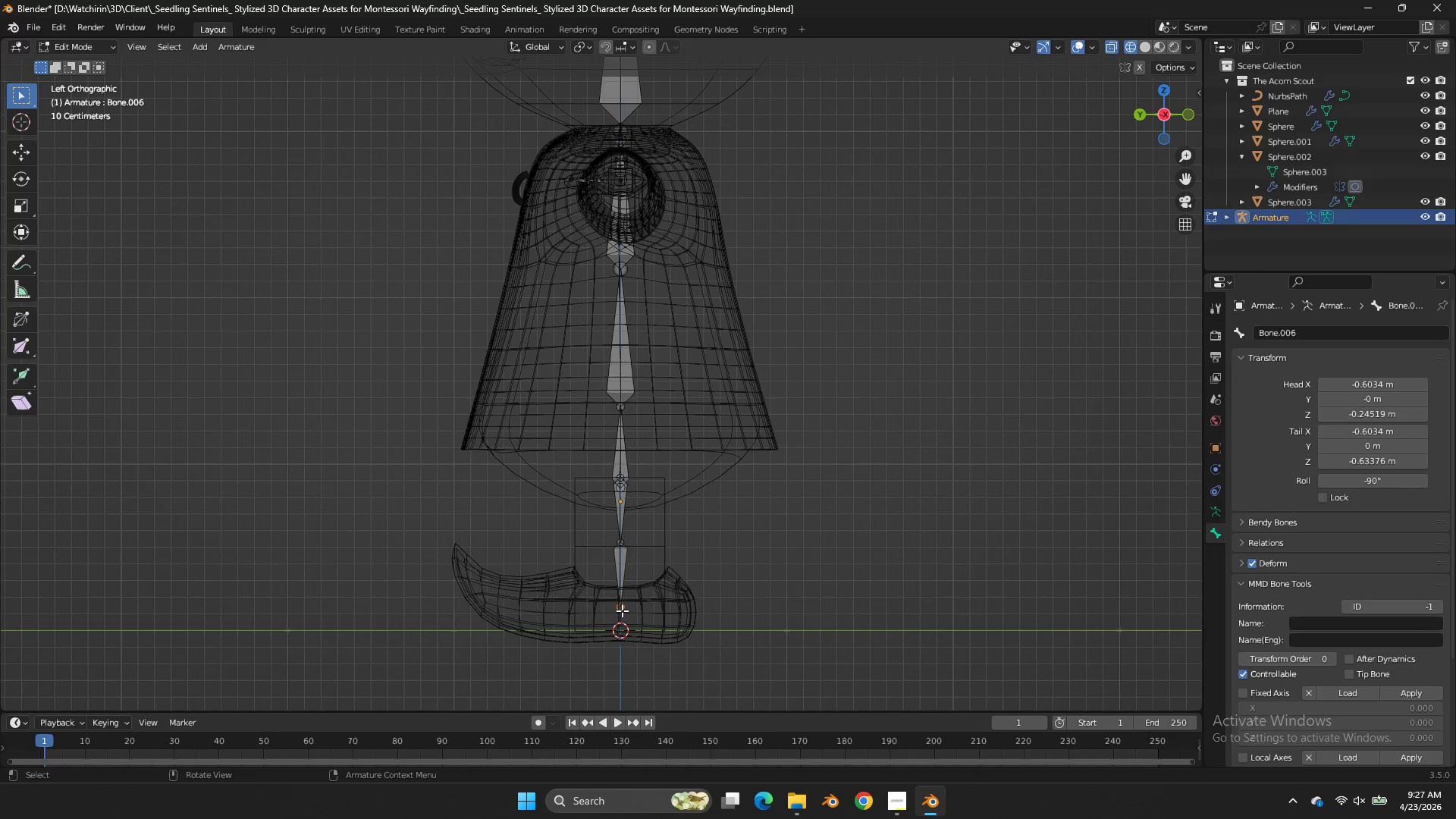 
left_click([622, 610])
 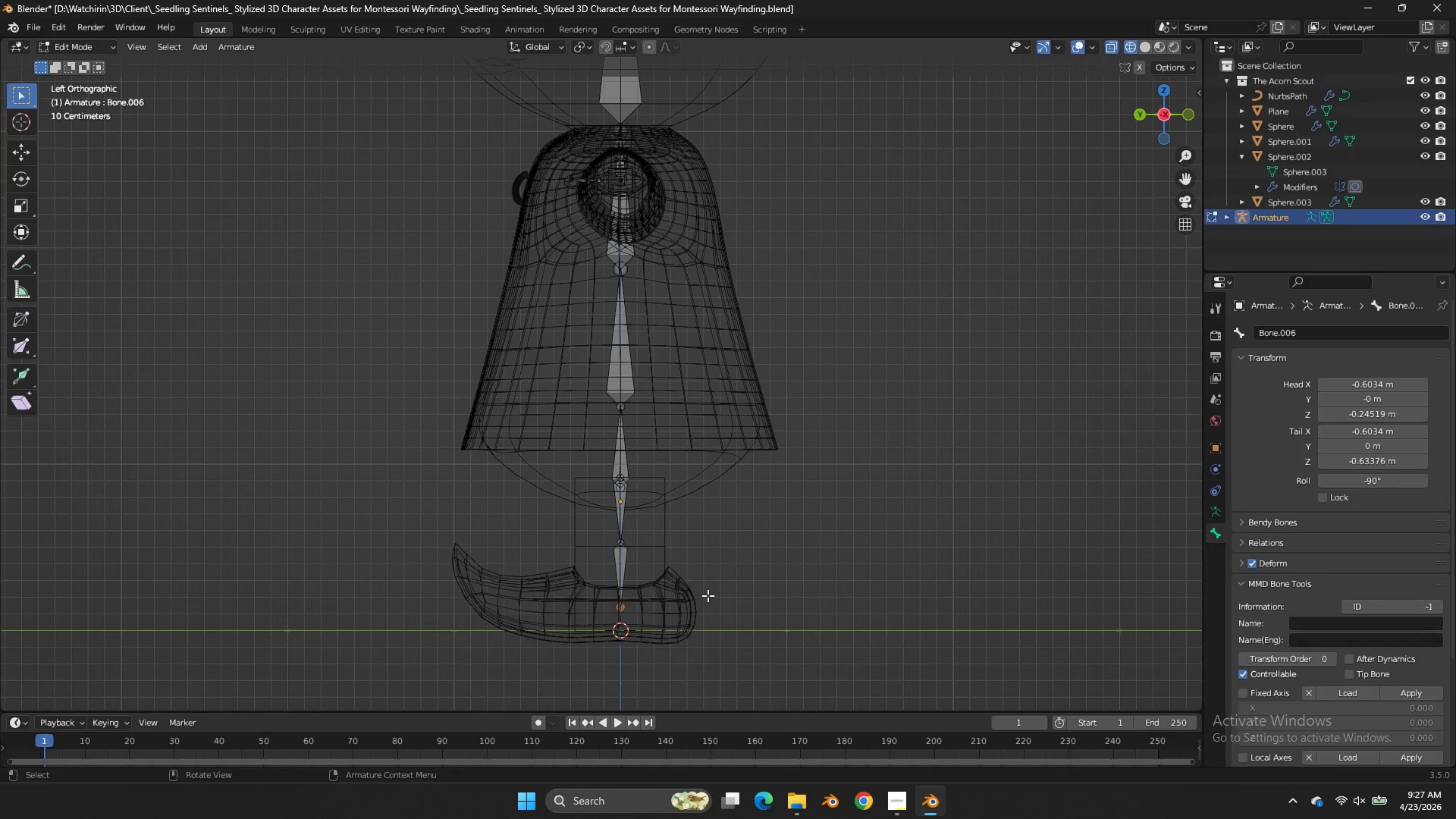 
type(ey)
 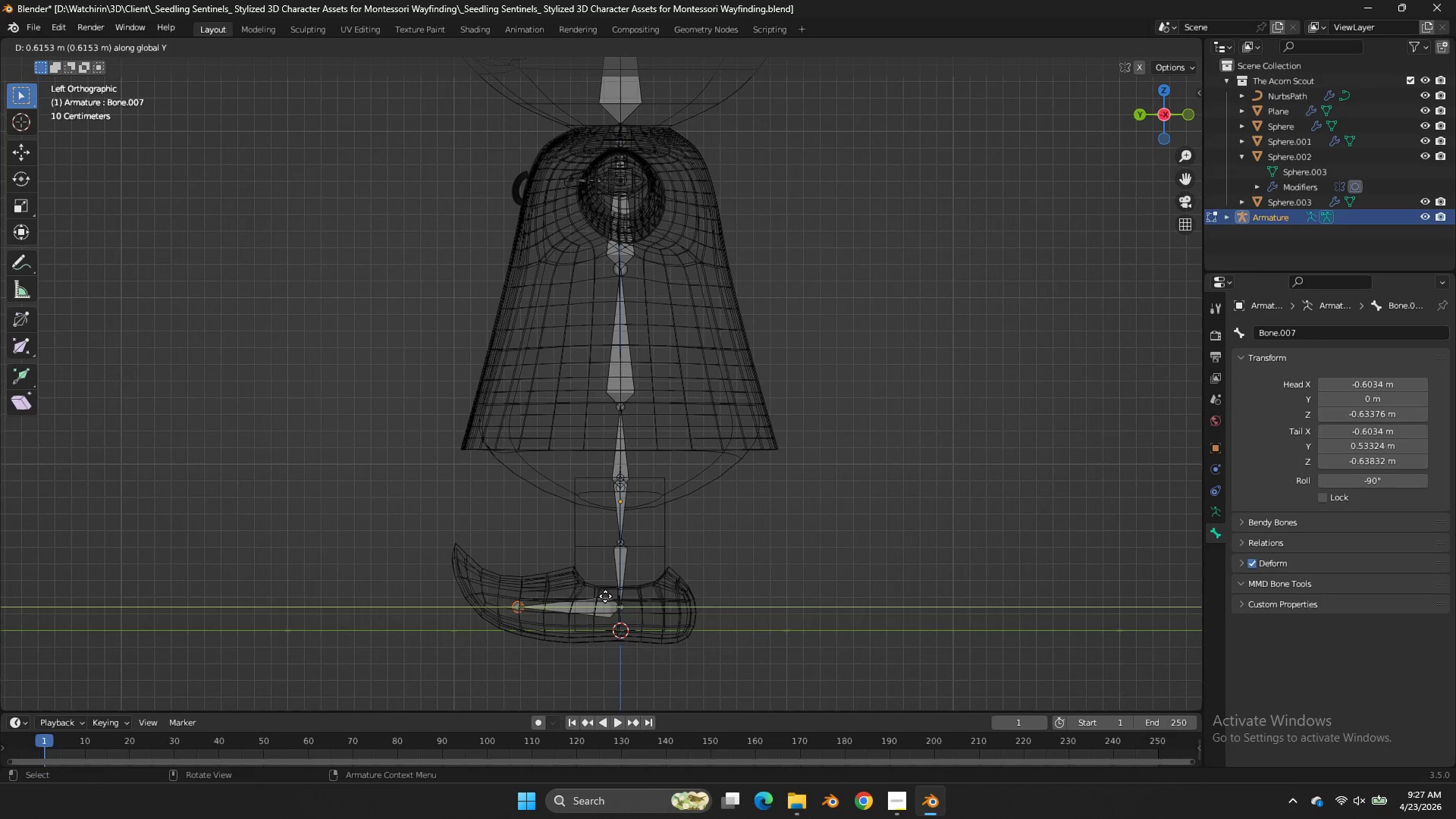 
left_click([607, 596])
 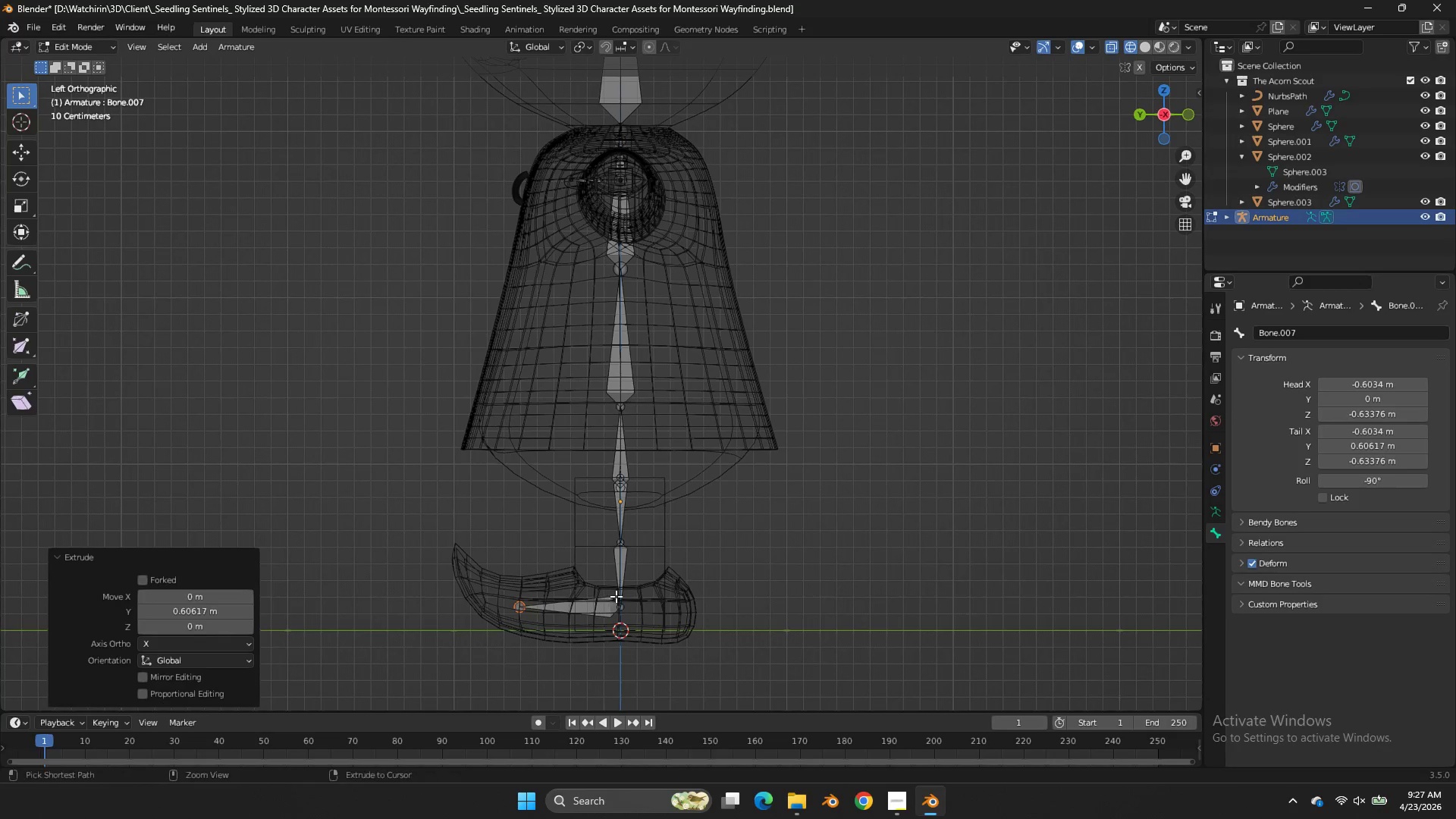 
key(Control+ControlLeft)
 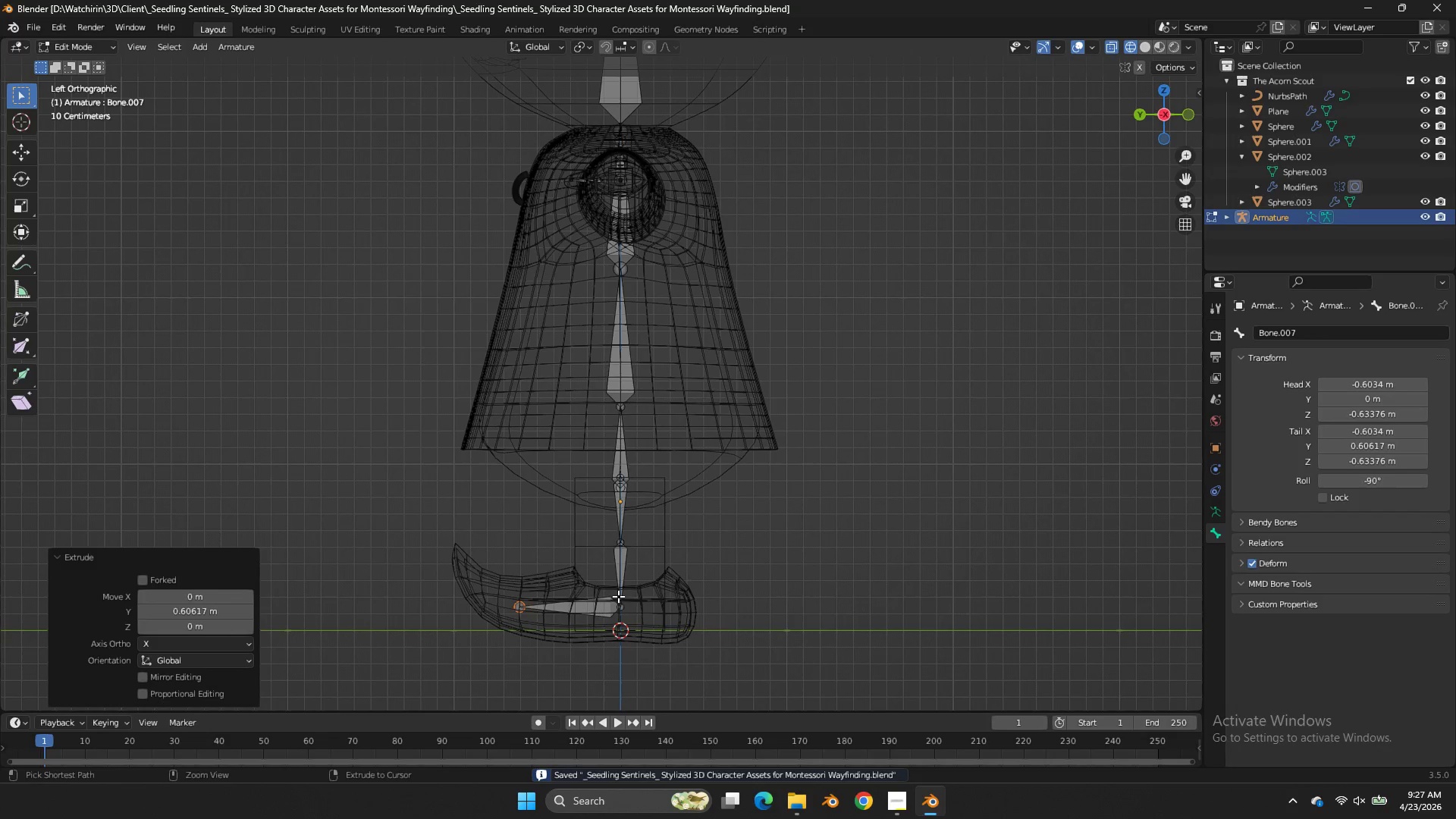 
key(Control+S)
 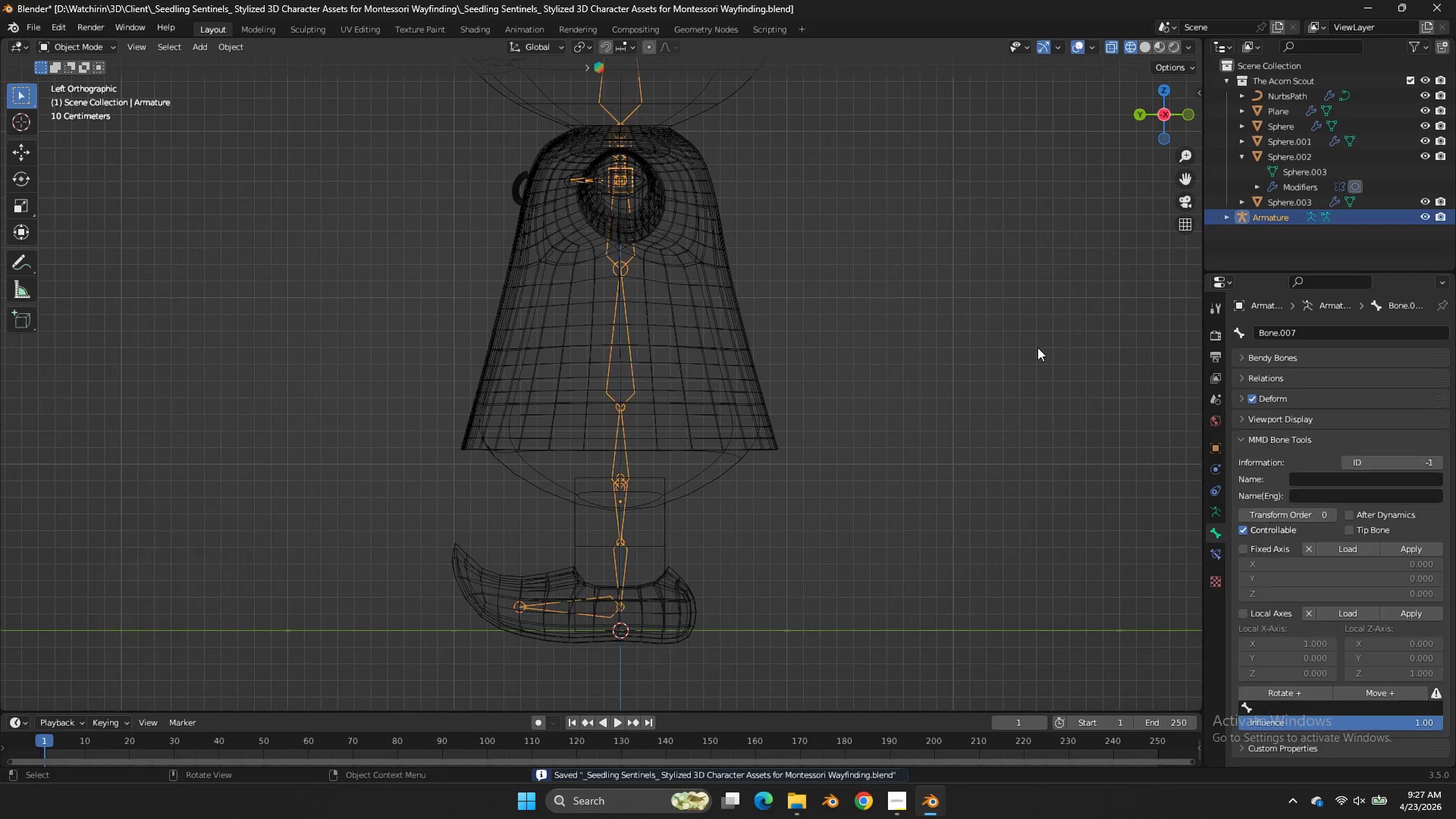 
key(Tab)
 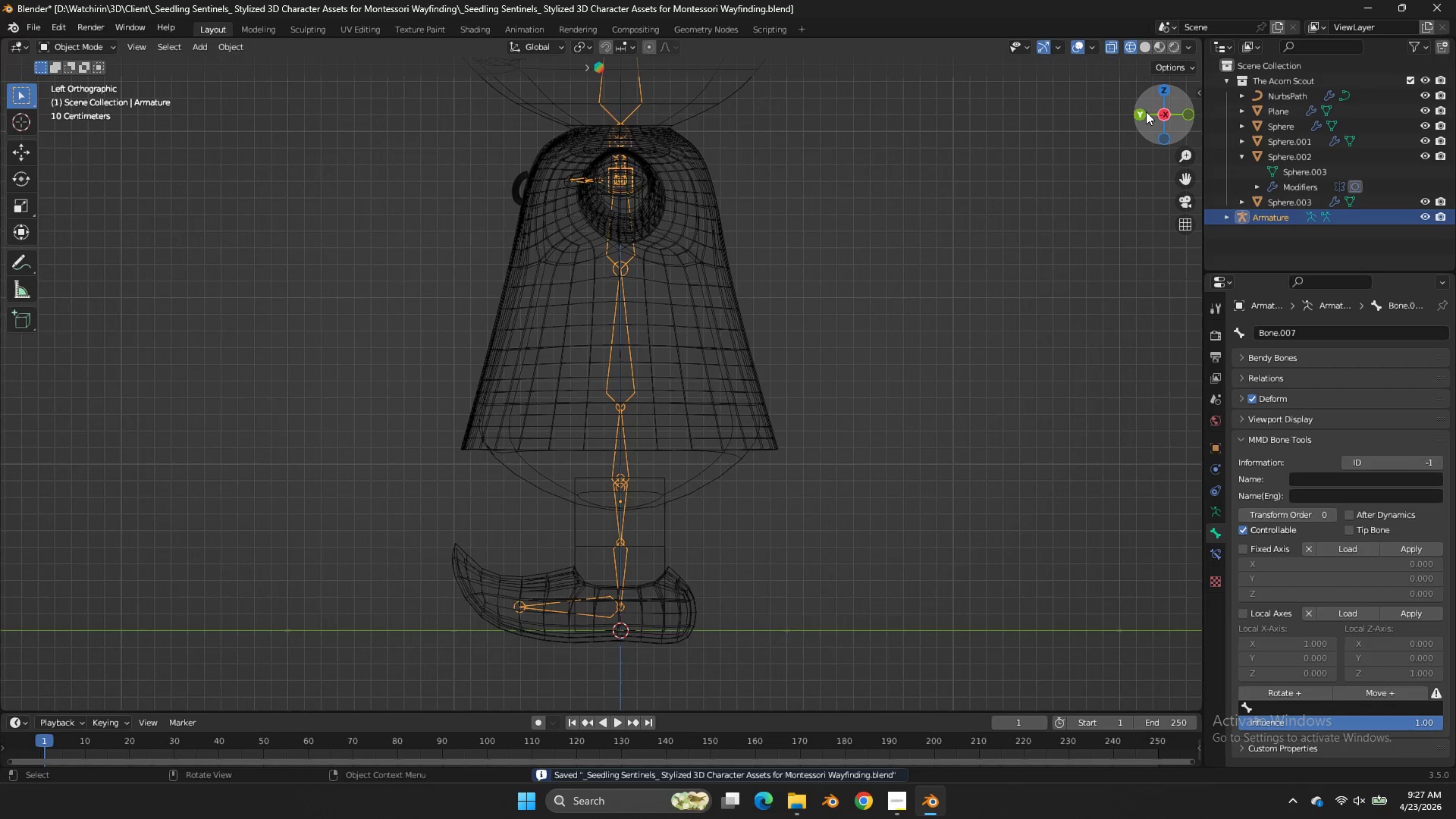 
left_click([1145, 111])
 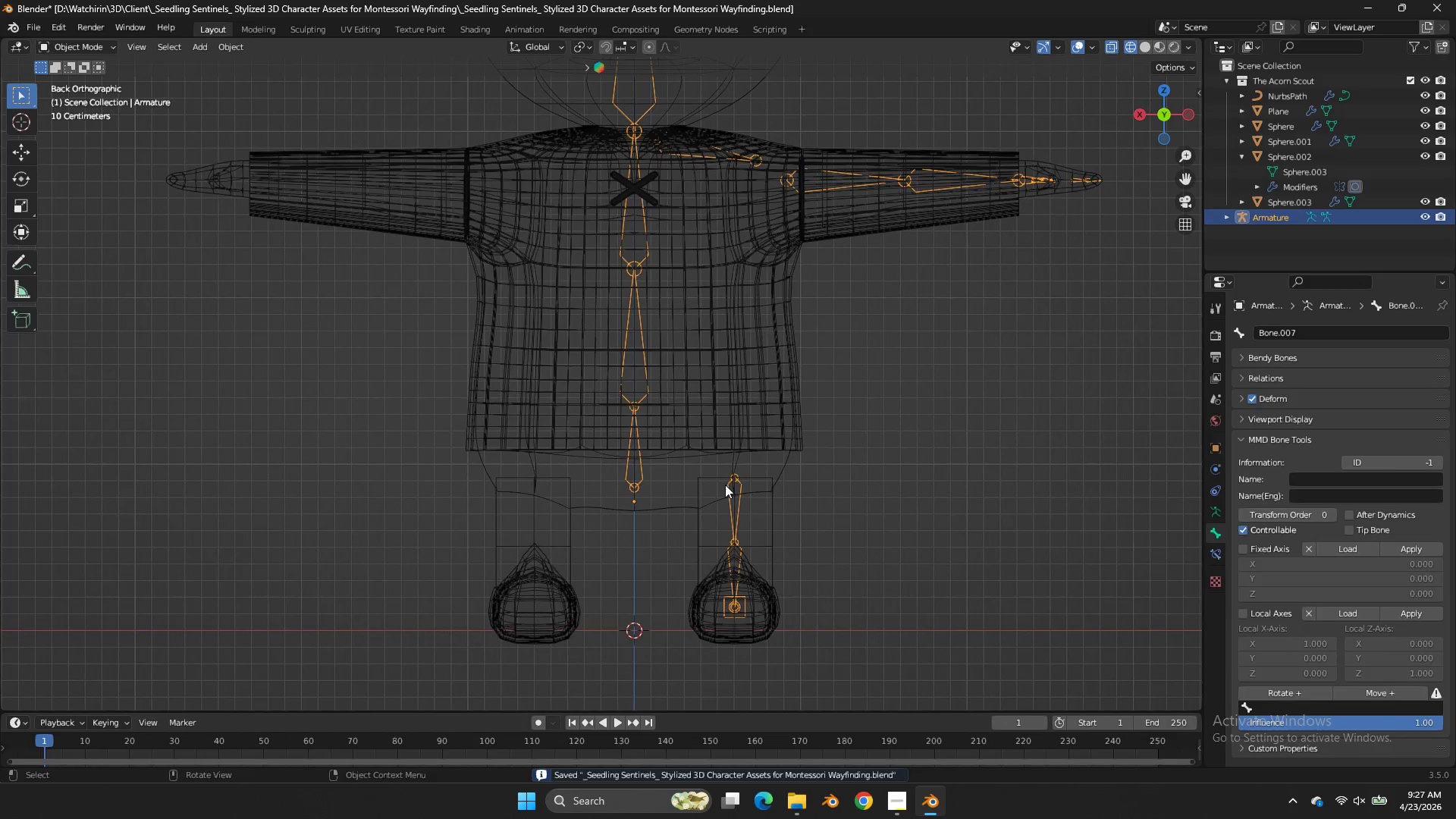 
key(Tab)
 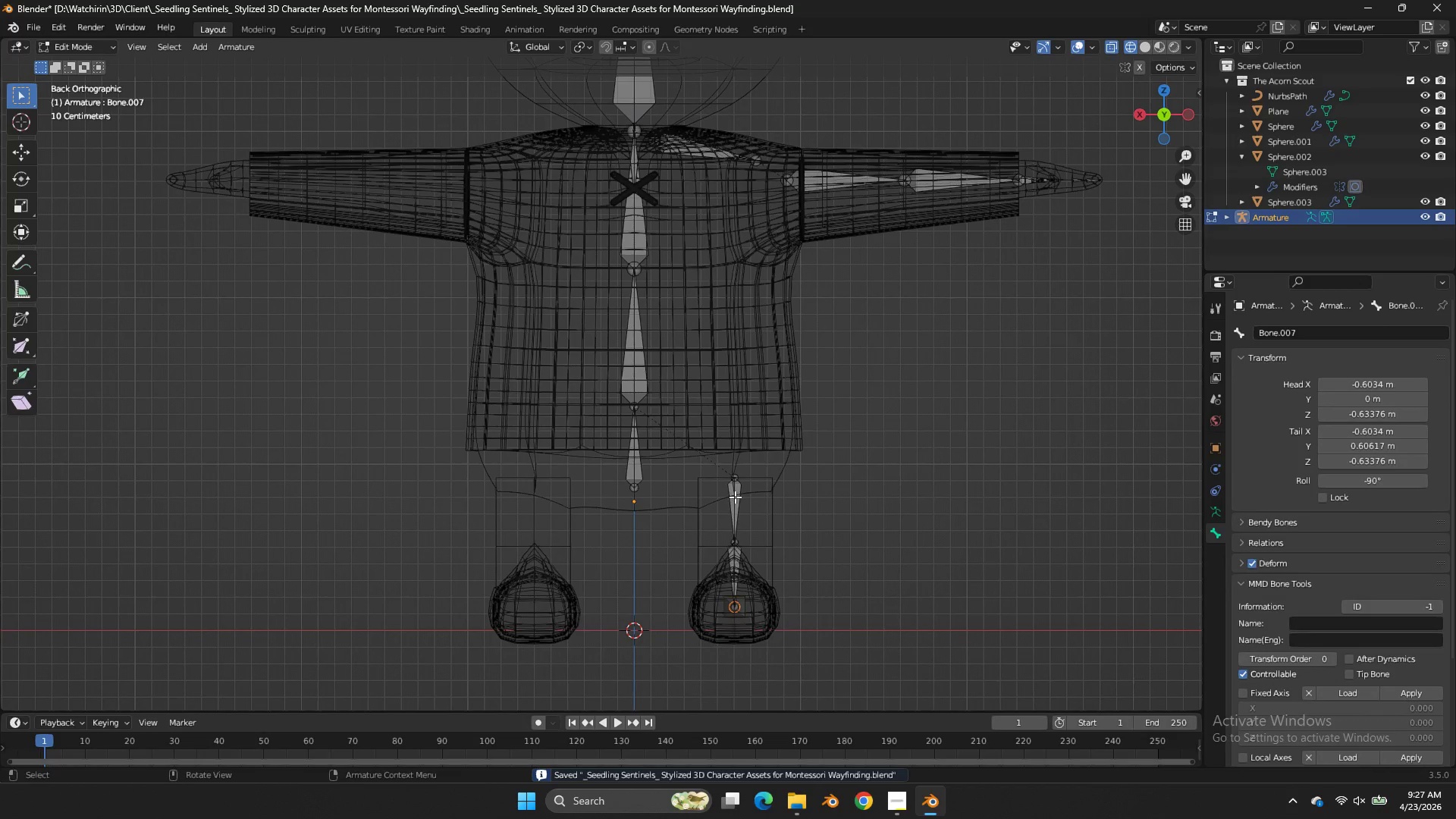 
left_click([735, 497])
 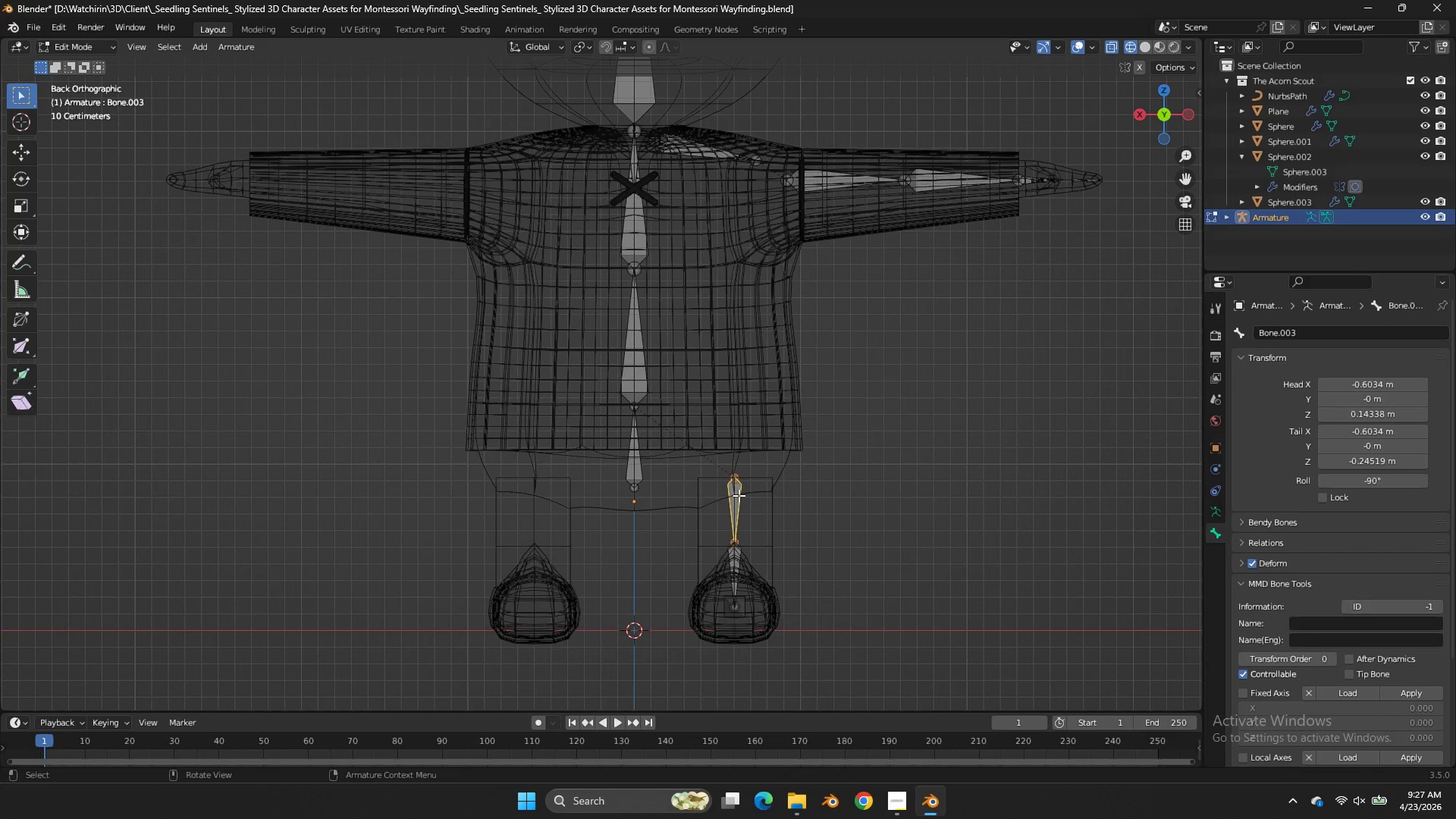 
wait(7.59)
 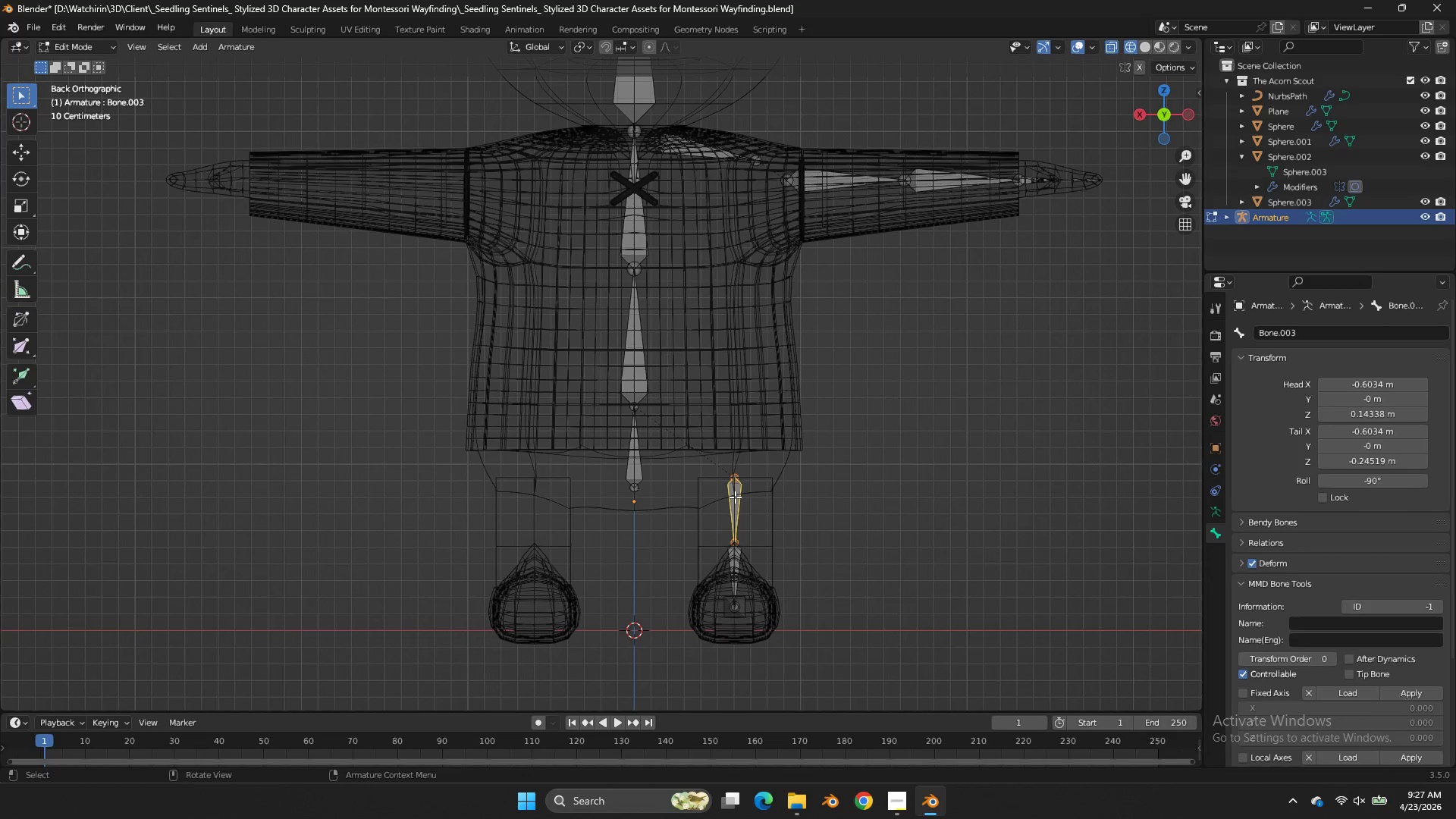 
double_click([912, 805])